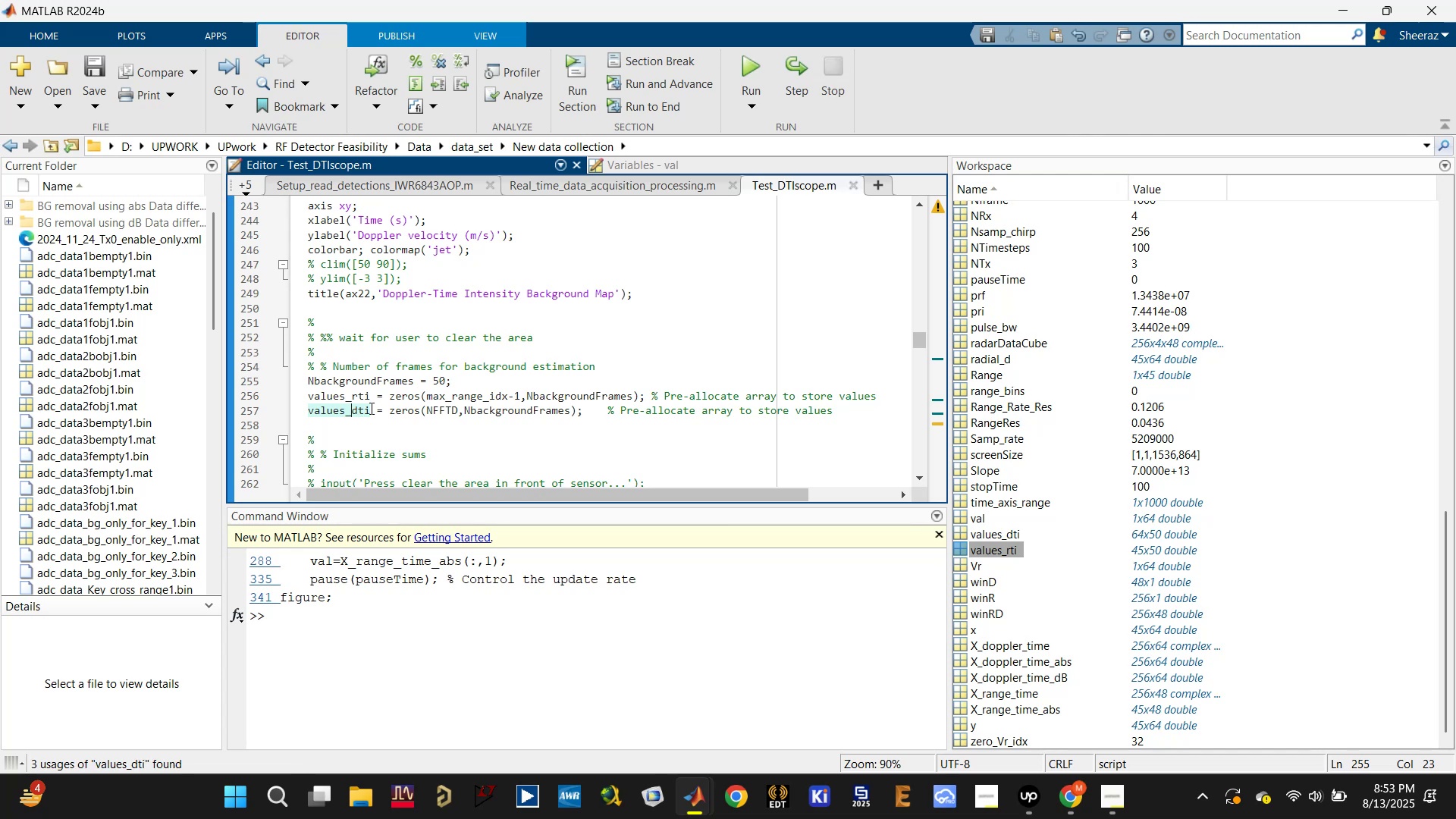 
scroll: coordinate [453, 400], scroll_direction: down, amount: 10.0
 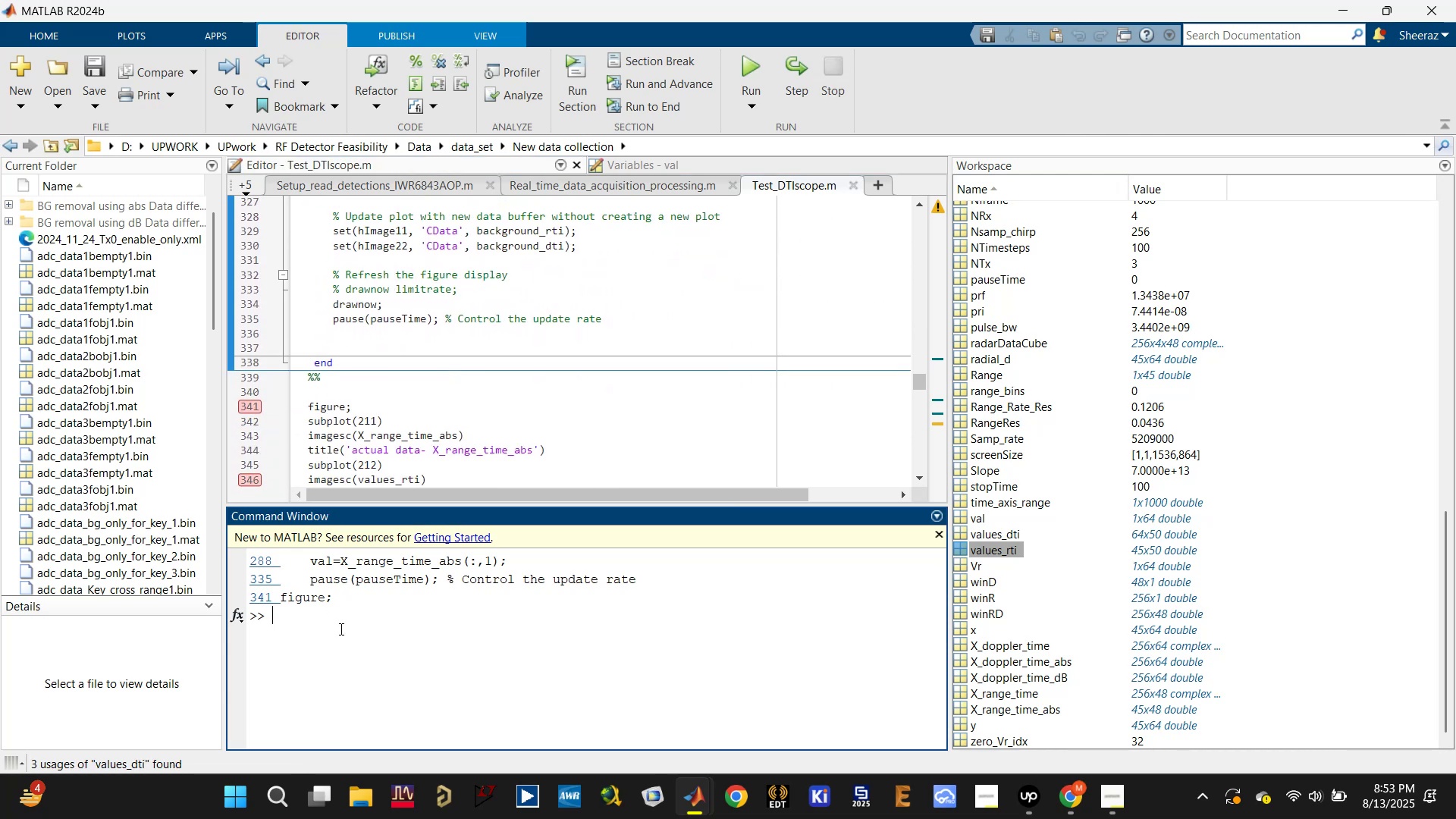 
type(clc)
 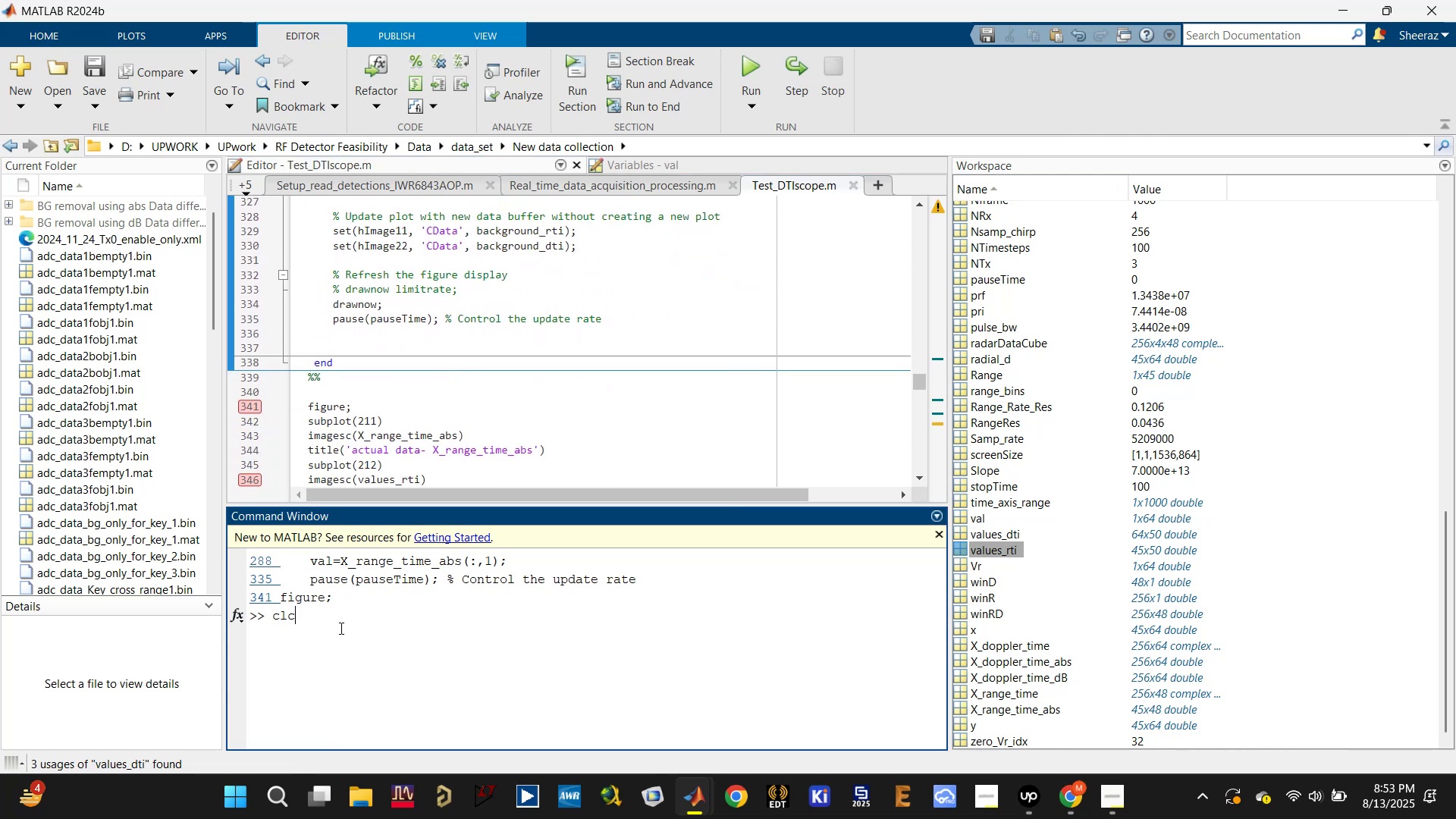 
key(Enter)
 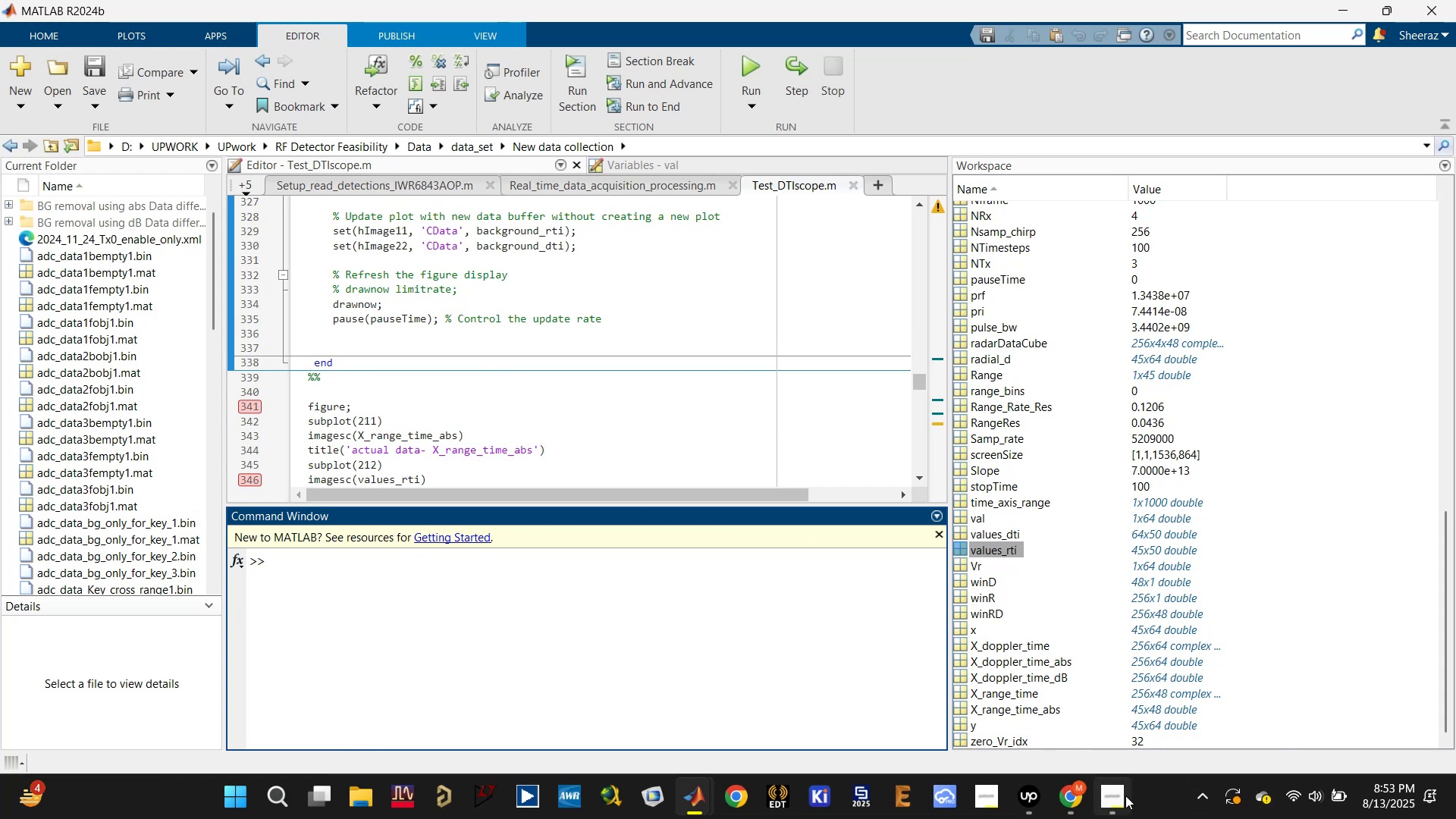 
left_click([1028, 797])
 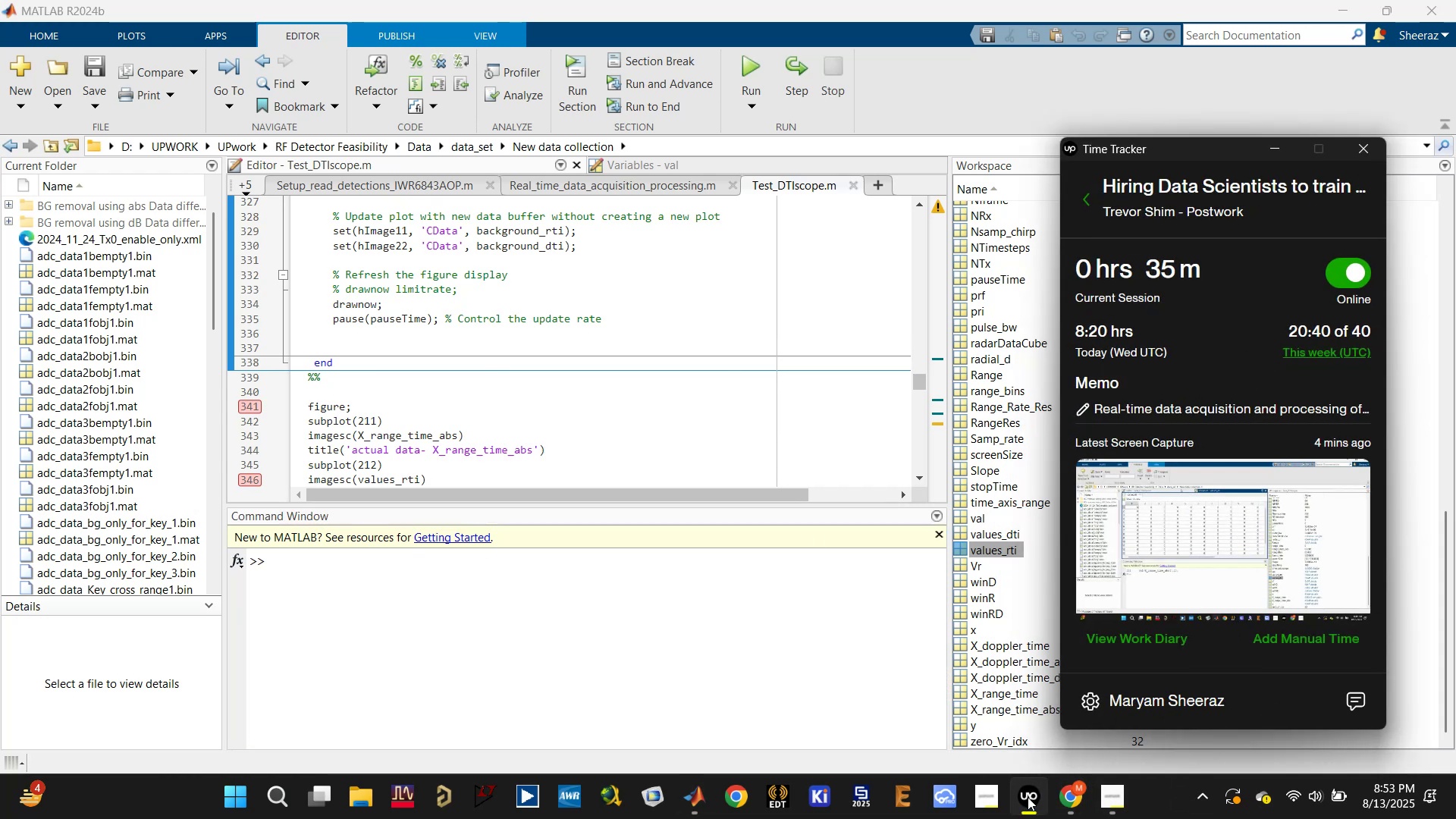 
left_click([1028, 797])
 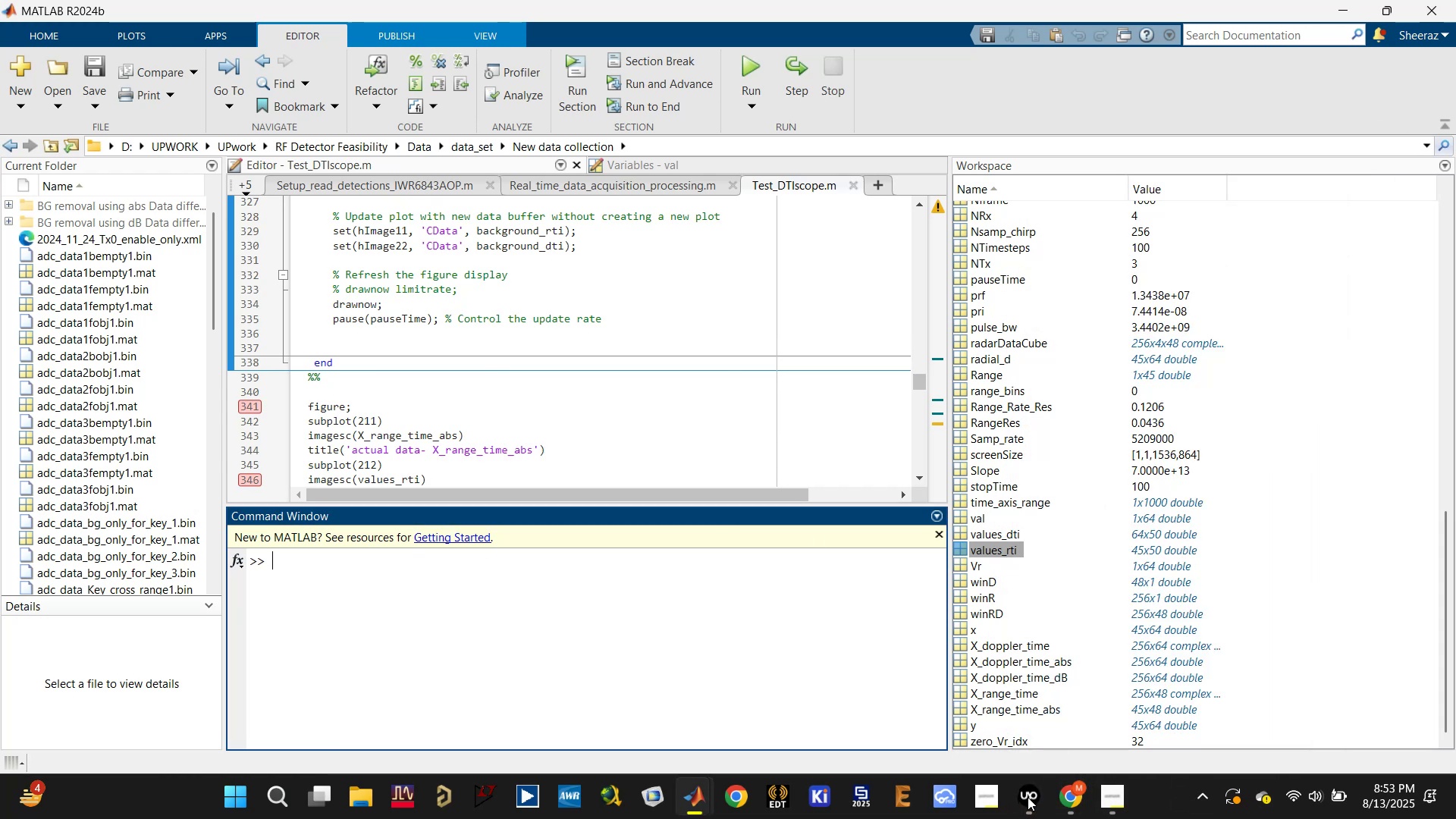 
left_click([1028, 797])
 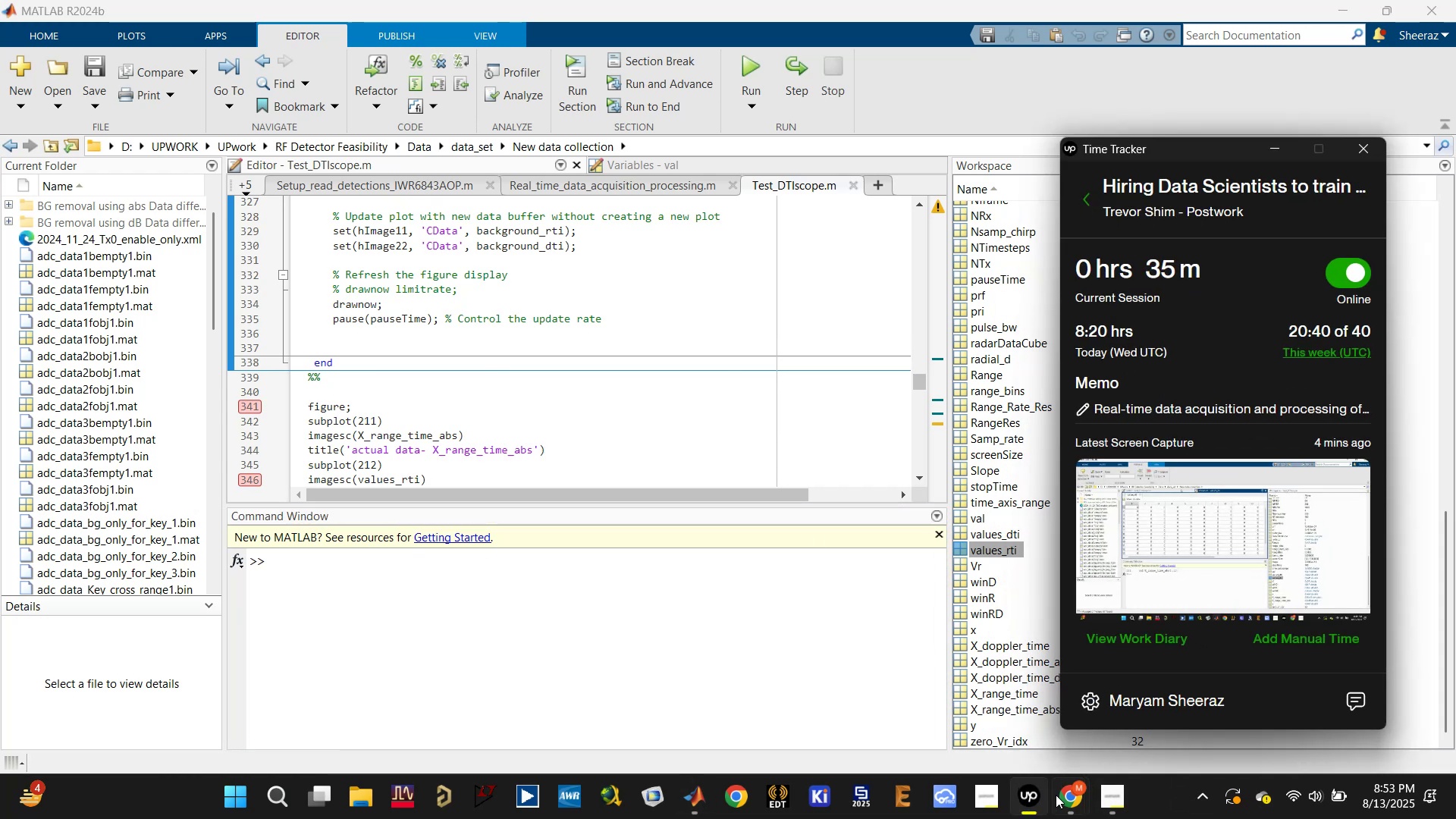 
left_click([1073, 798])
 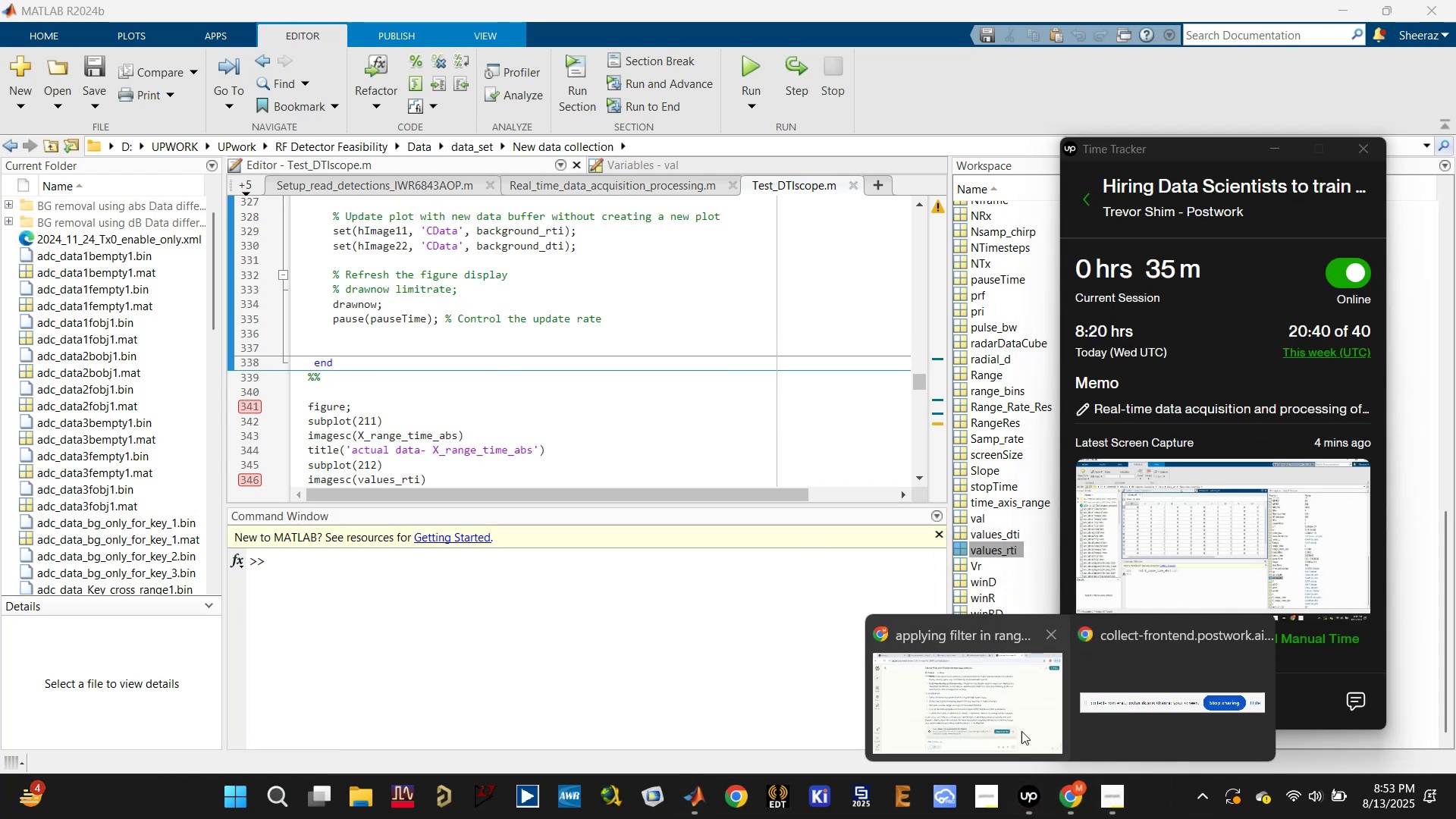 
left_click([986, 713])
 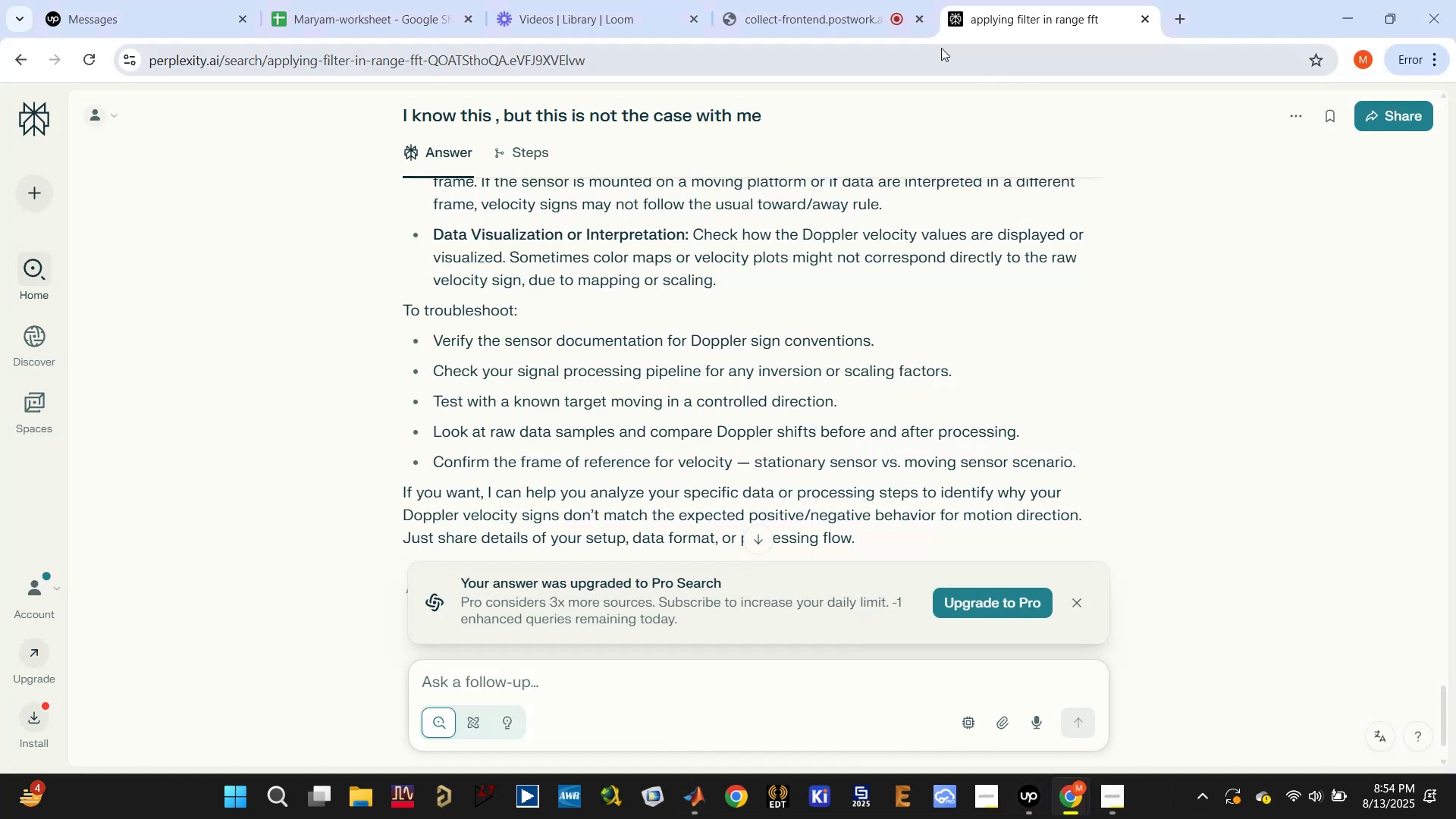 